 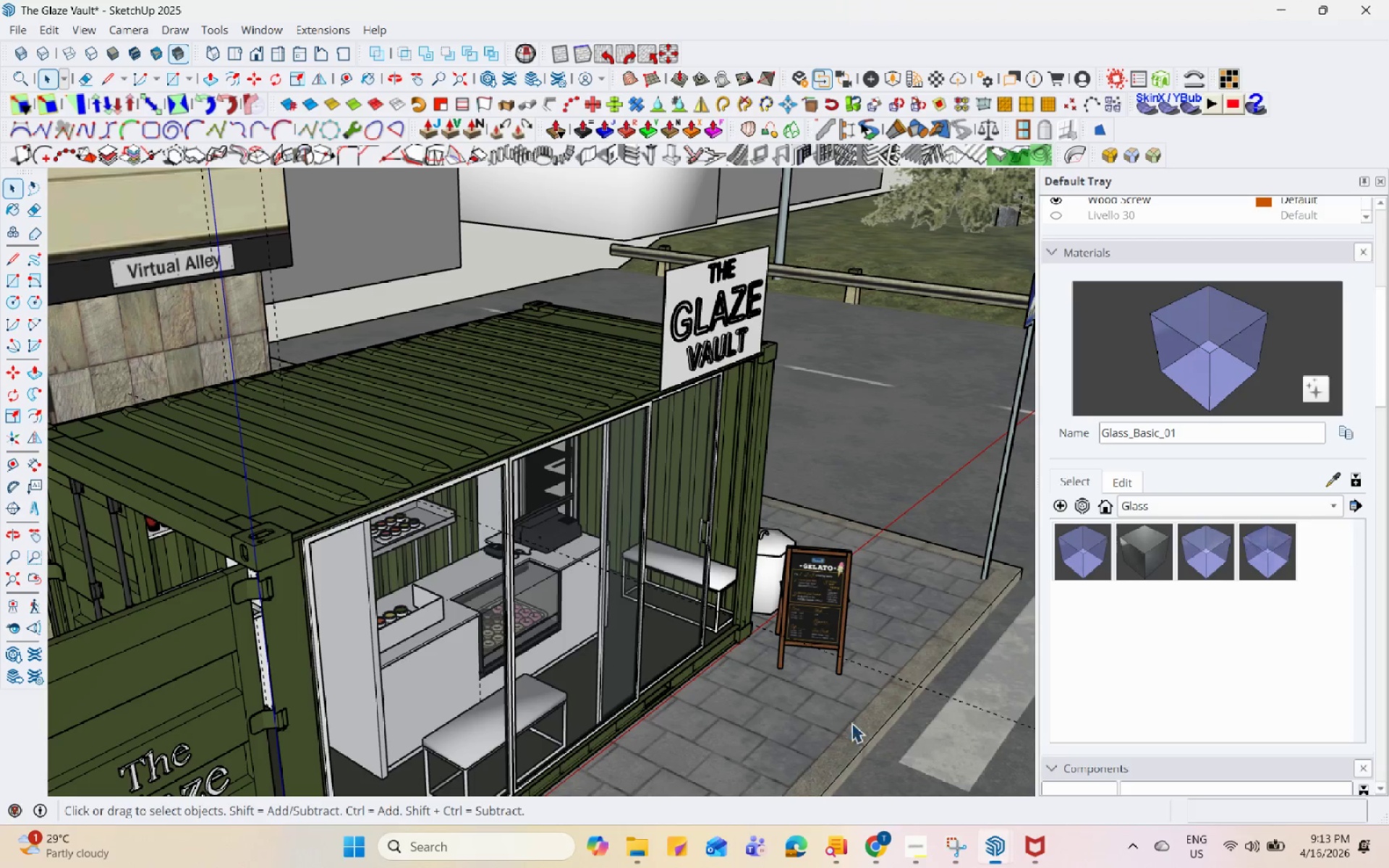 
scroll: coordinate [685, 575], scroll_direction: down, amount: 3.0
 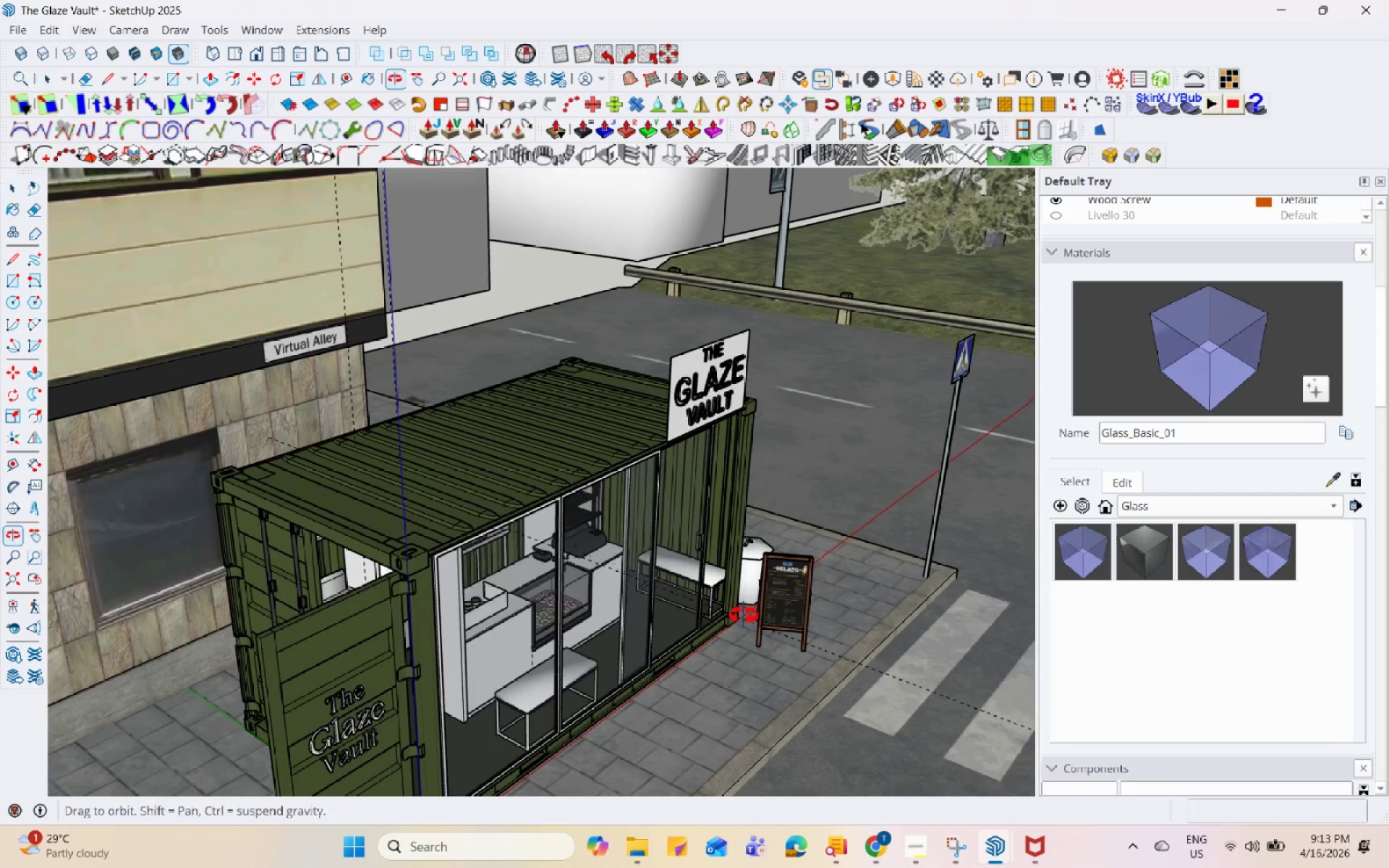 
scroll: coordinate [637, 407], scroll_direction: up, amount: 11.0
 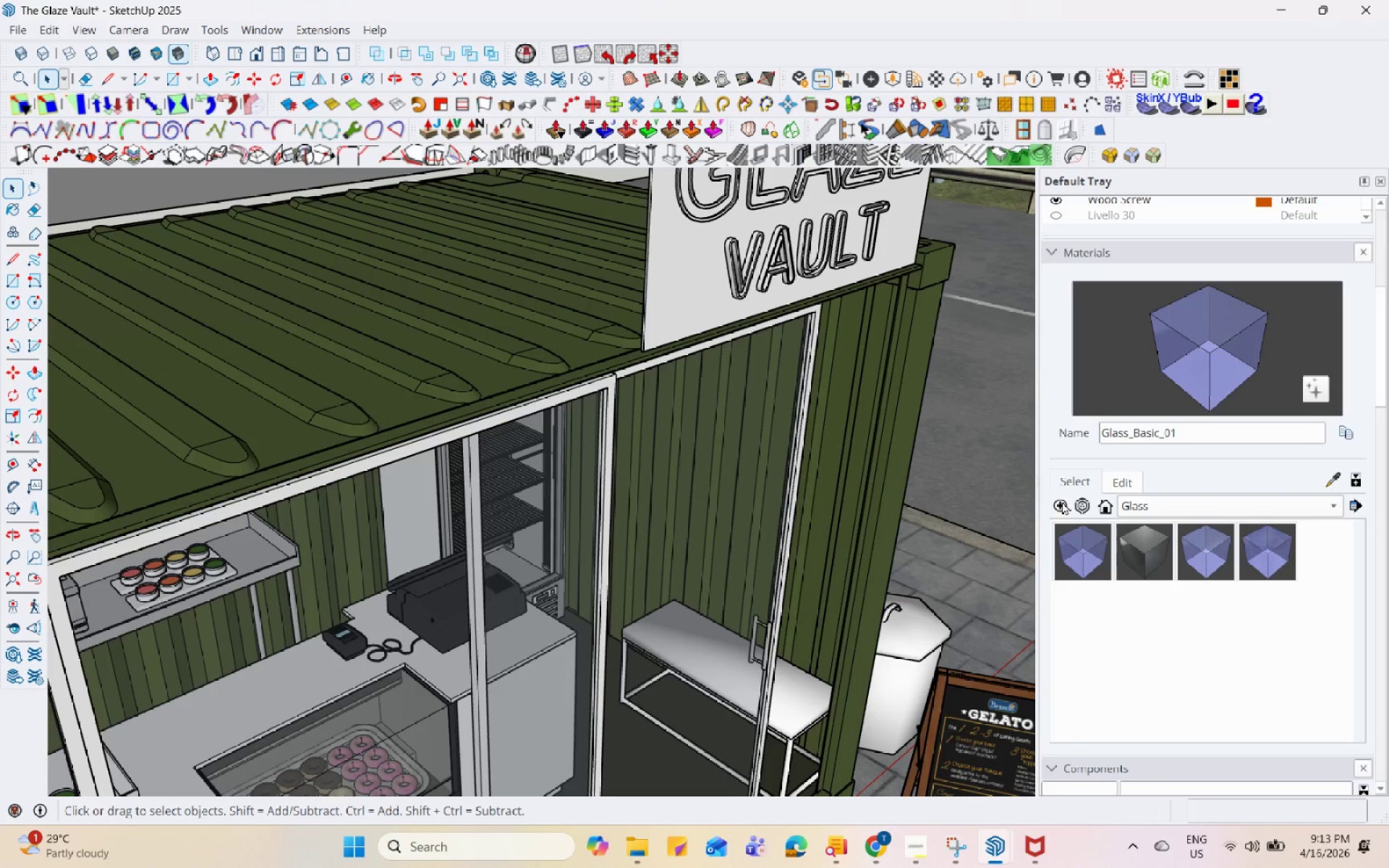 
left_click([1062, 501])
 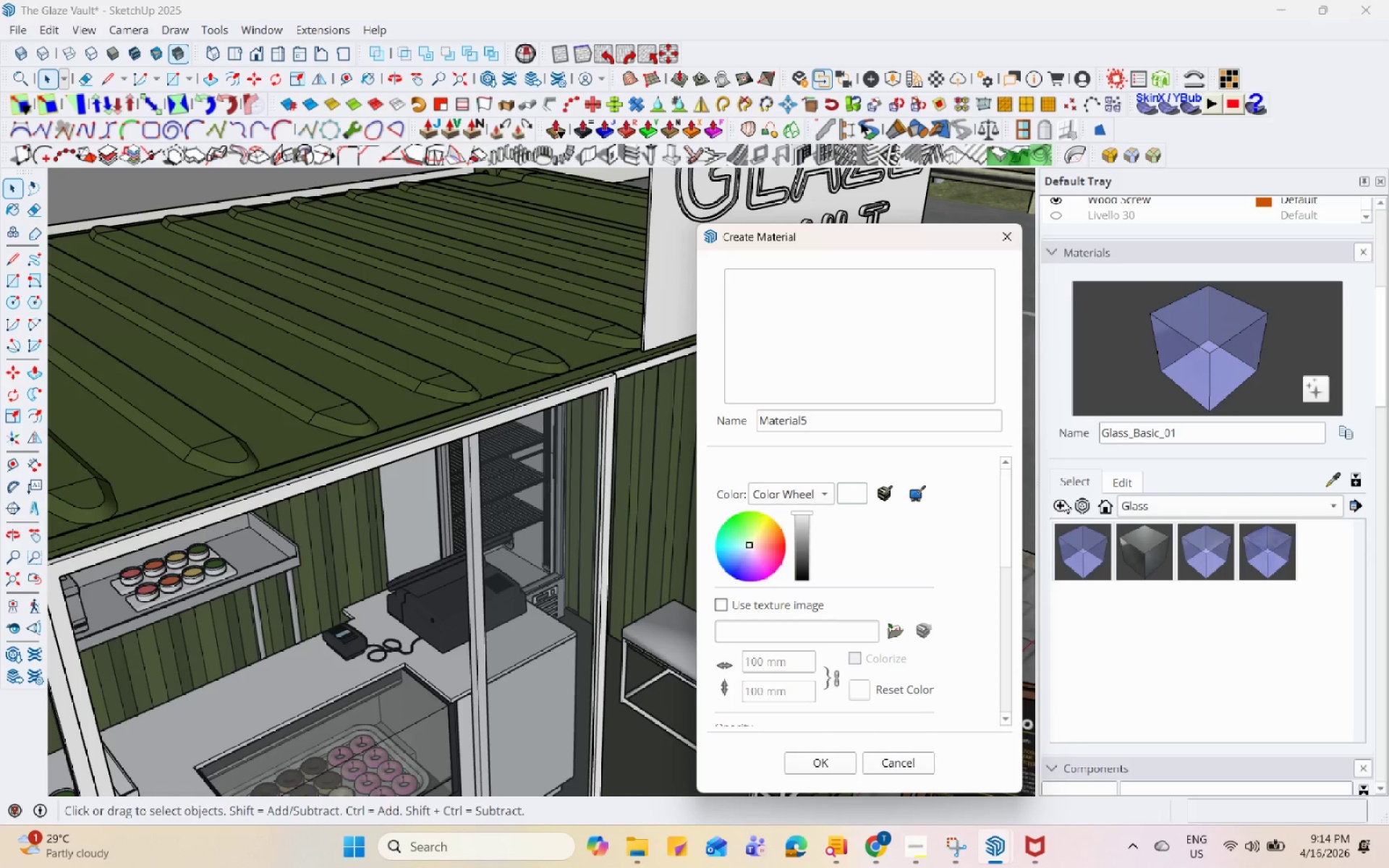 
wait(30.05)
 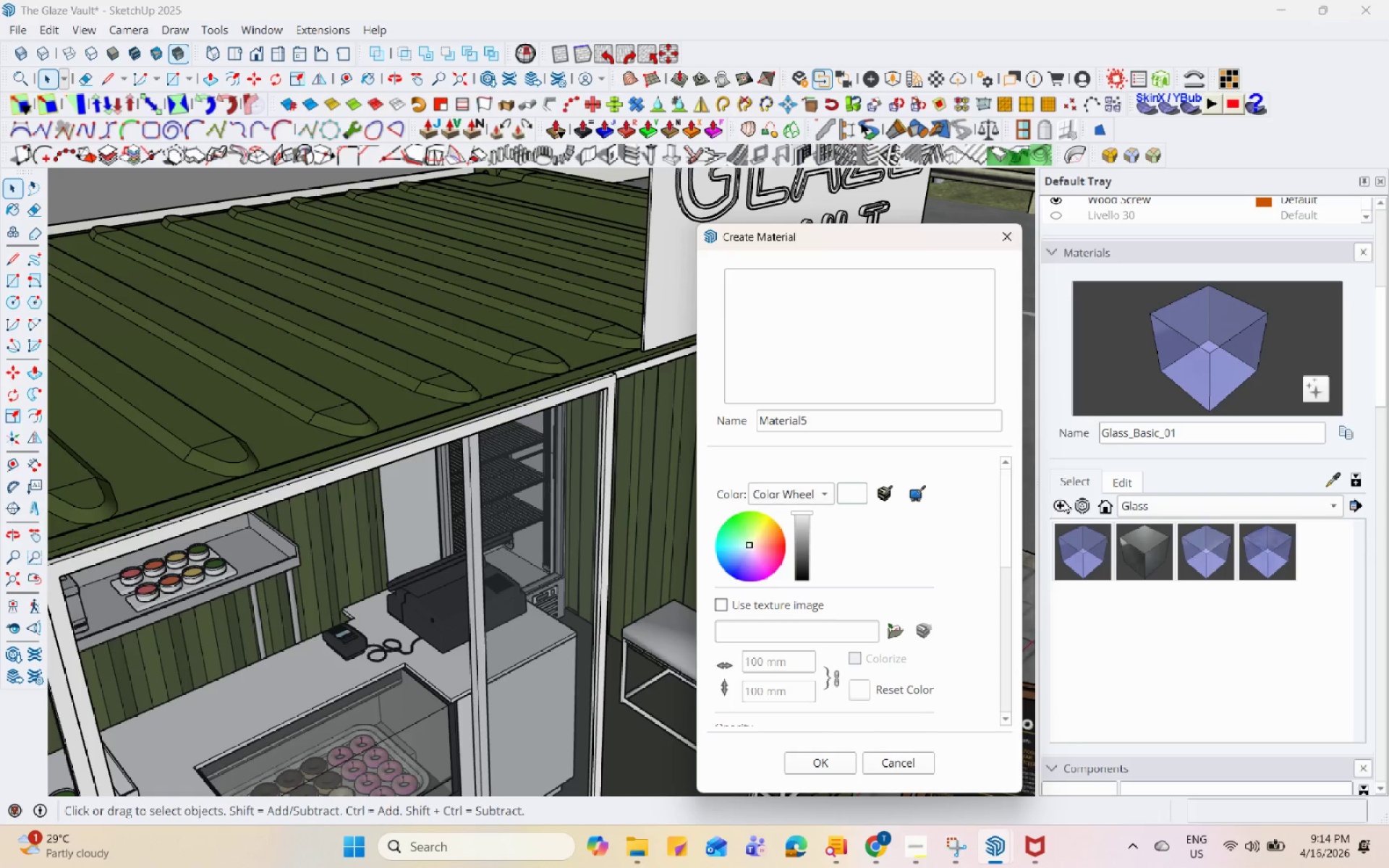 
left_click([889, 636])
 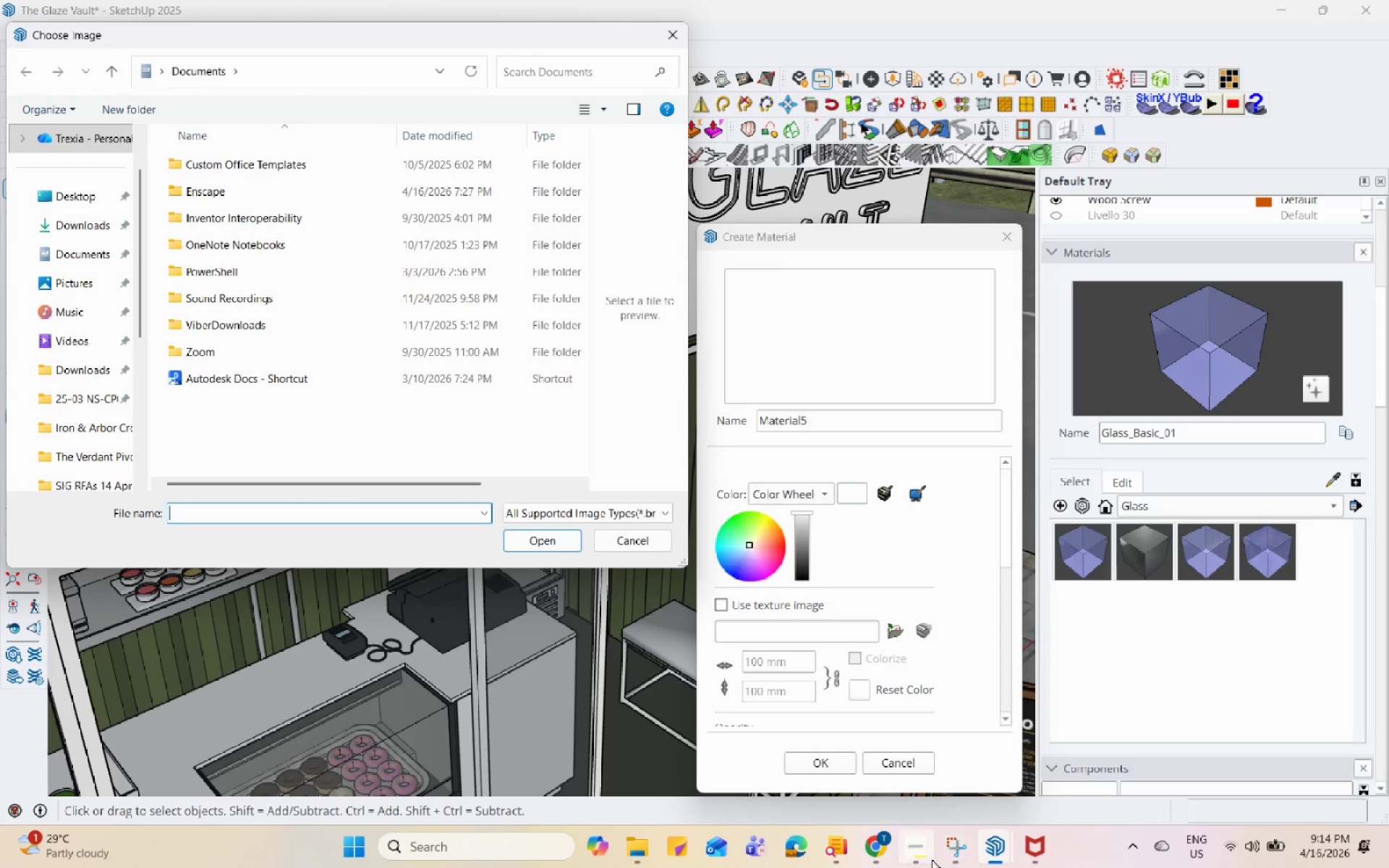 
left_click([948, 848])
 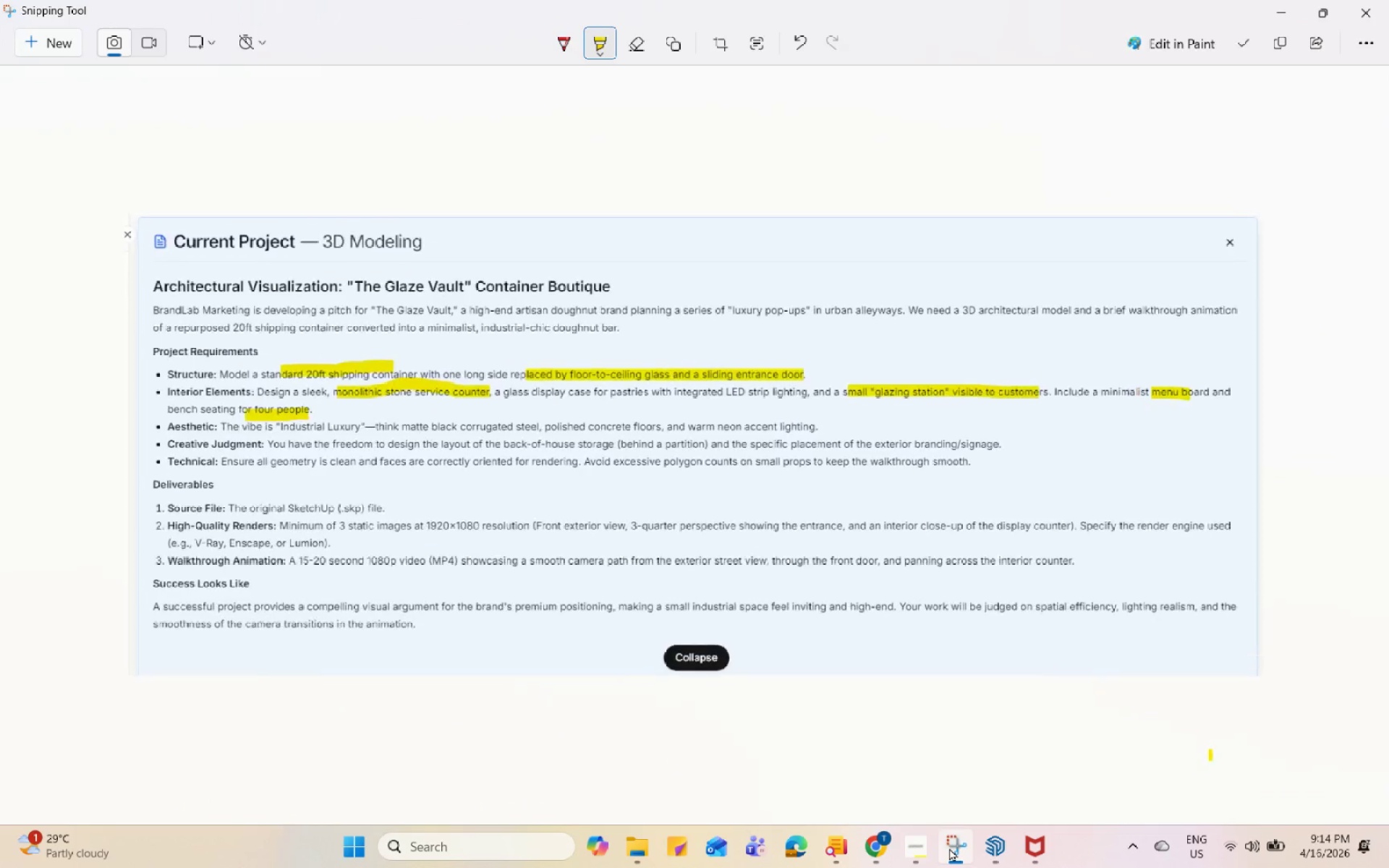 
left_click([949, 848])
 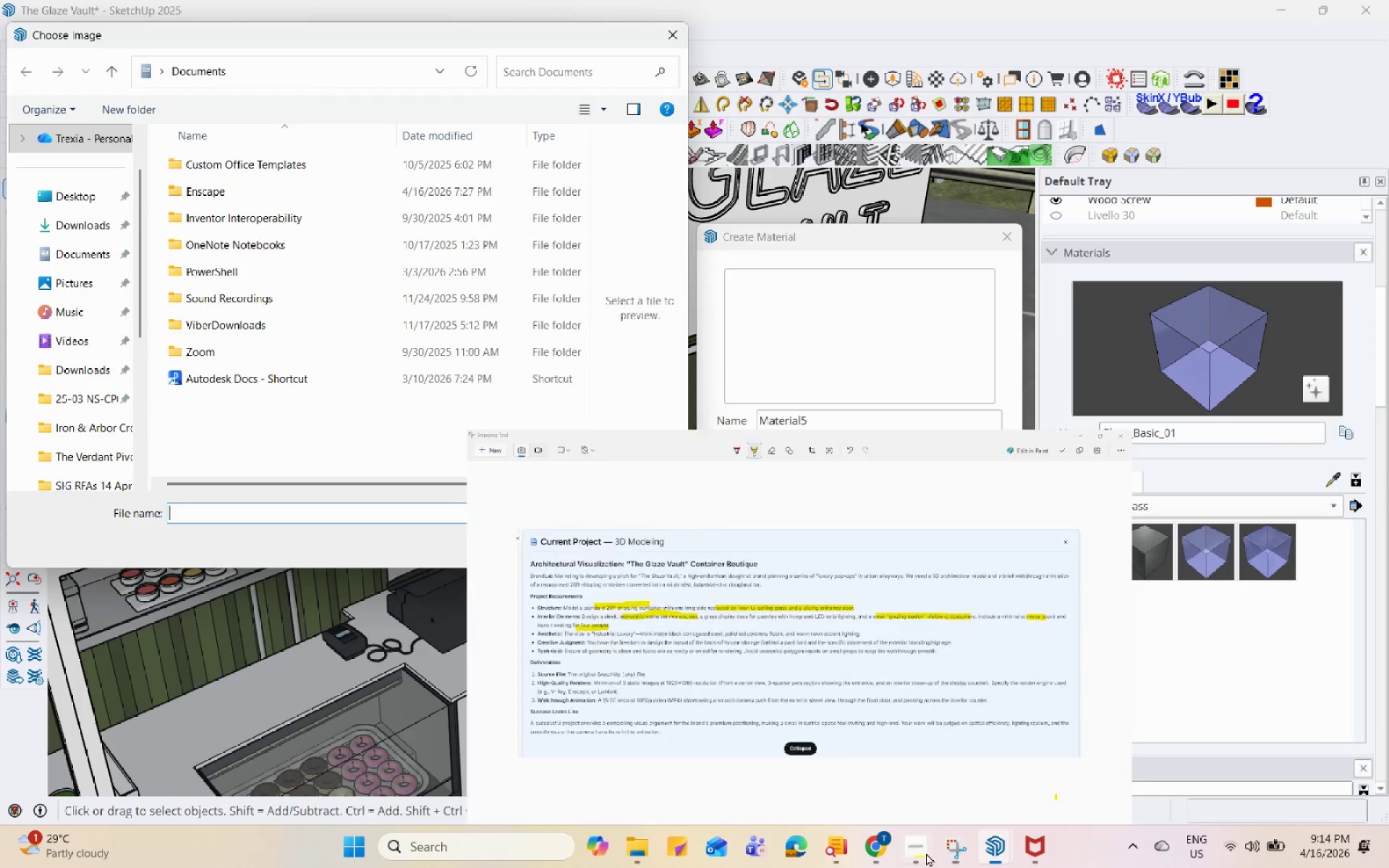 
double_click([922, 854])
 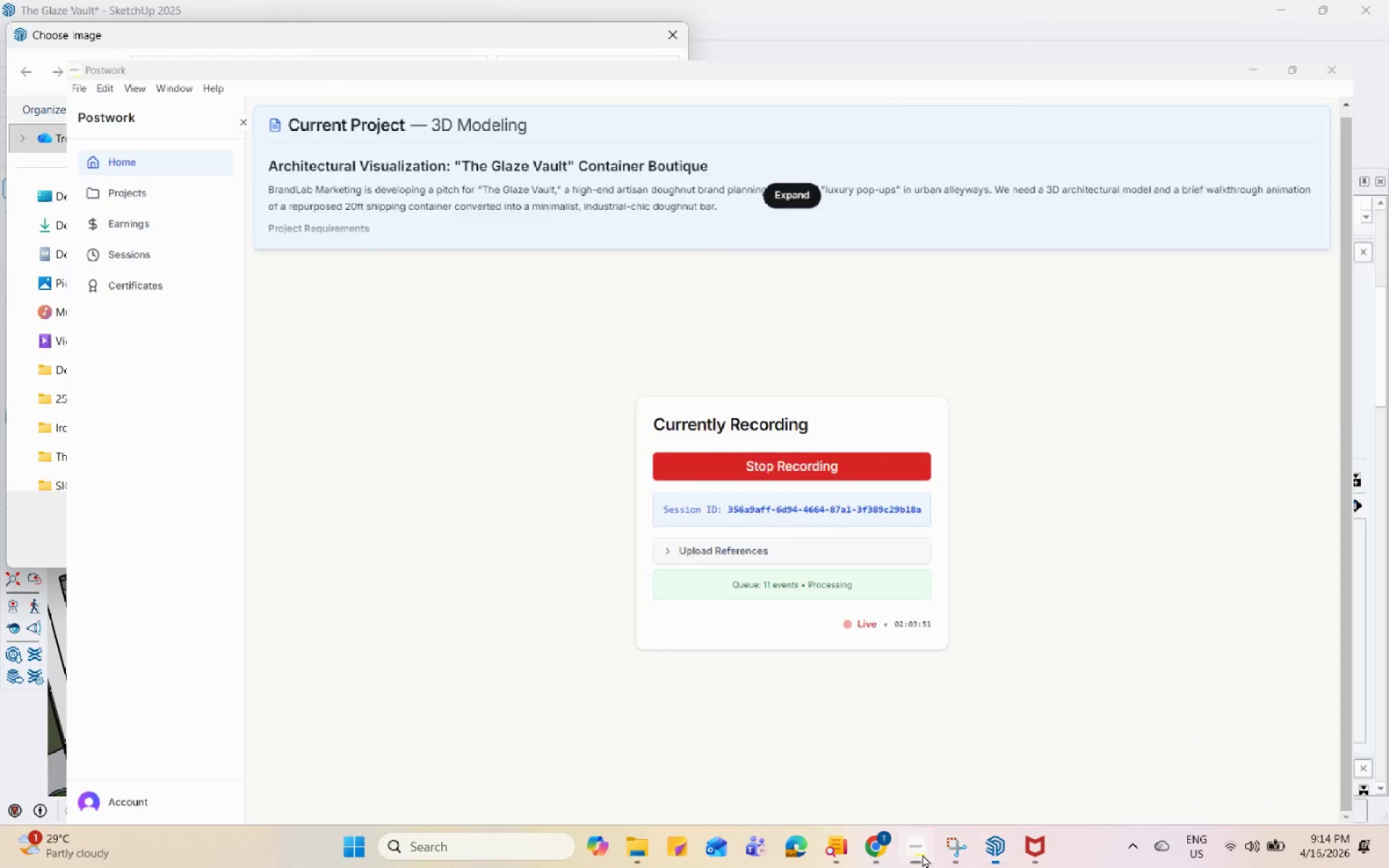 
double_click([922, 854])